 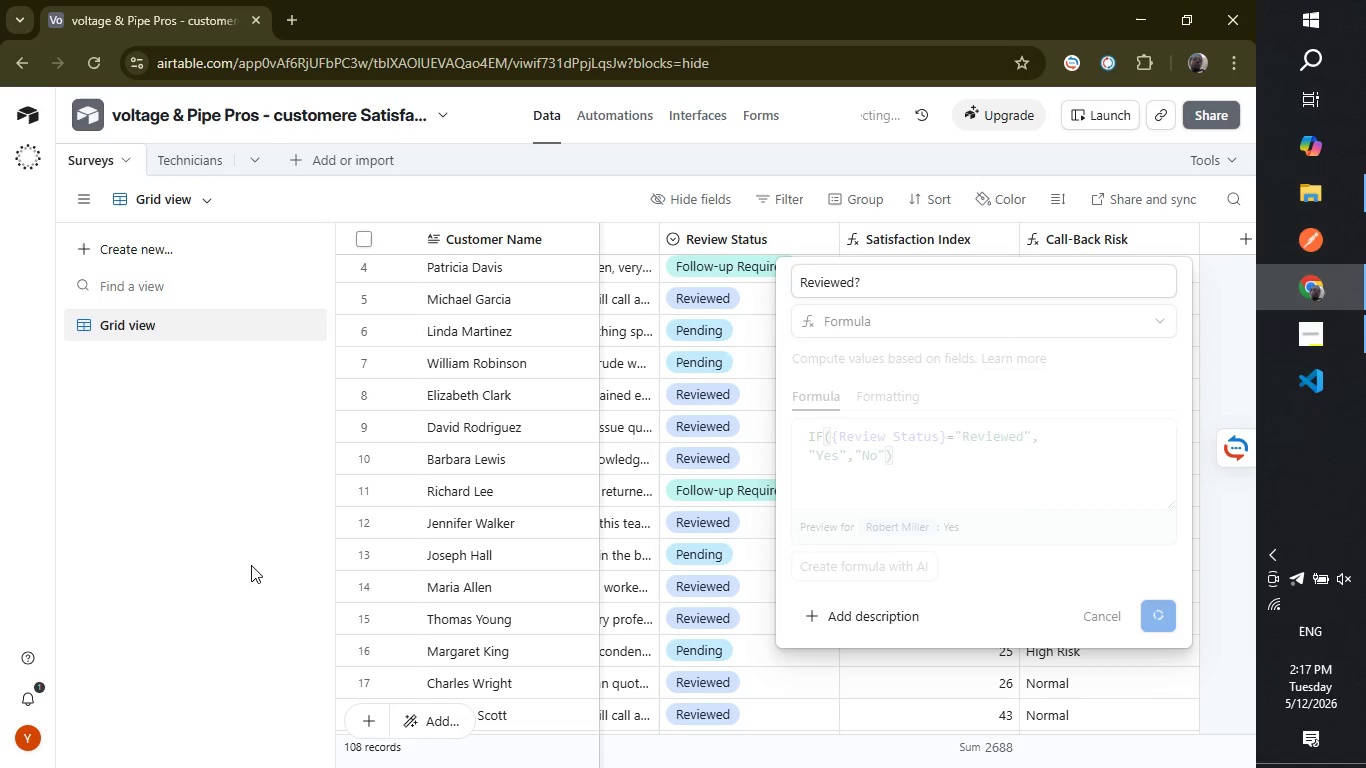 
left_click([484, 119])
 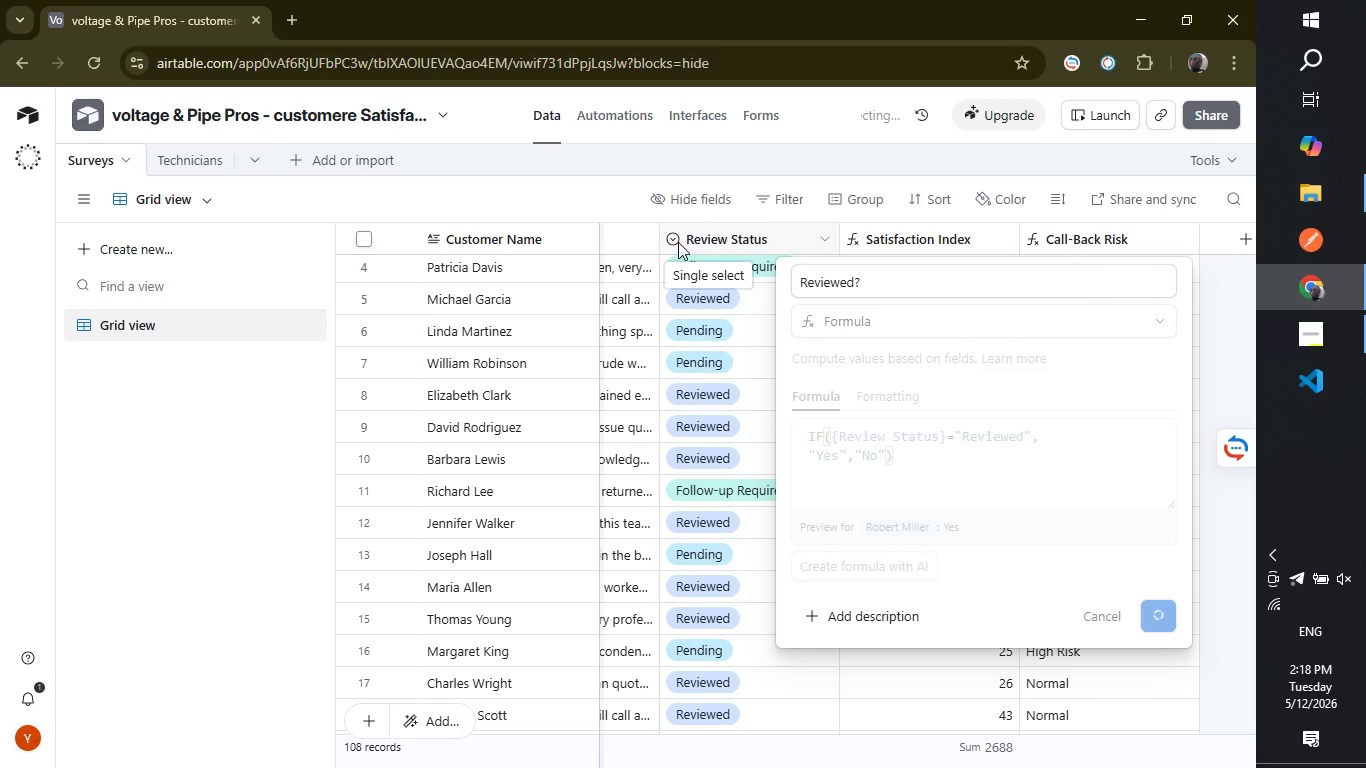 
wait(17.83)
 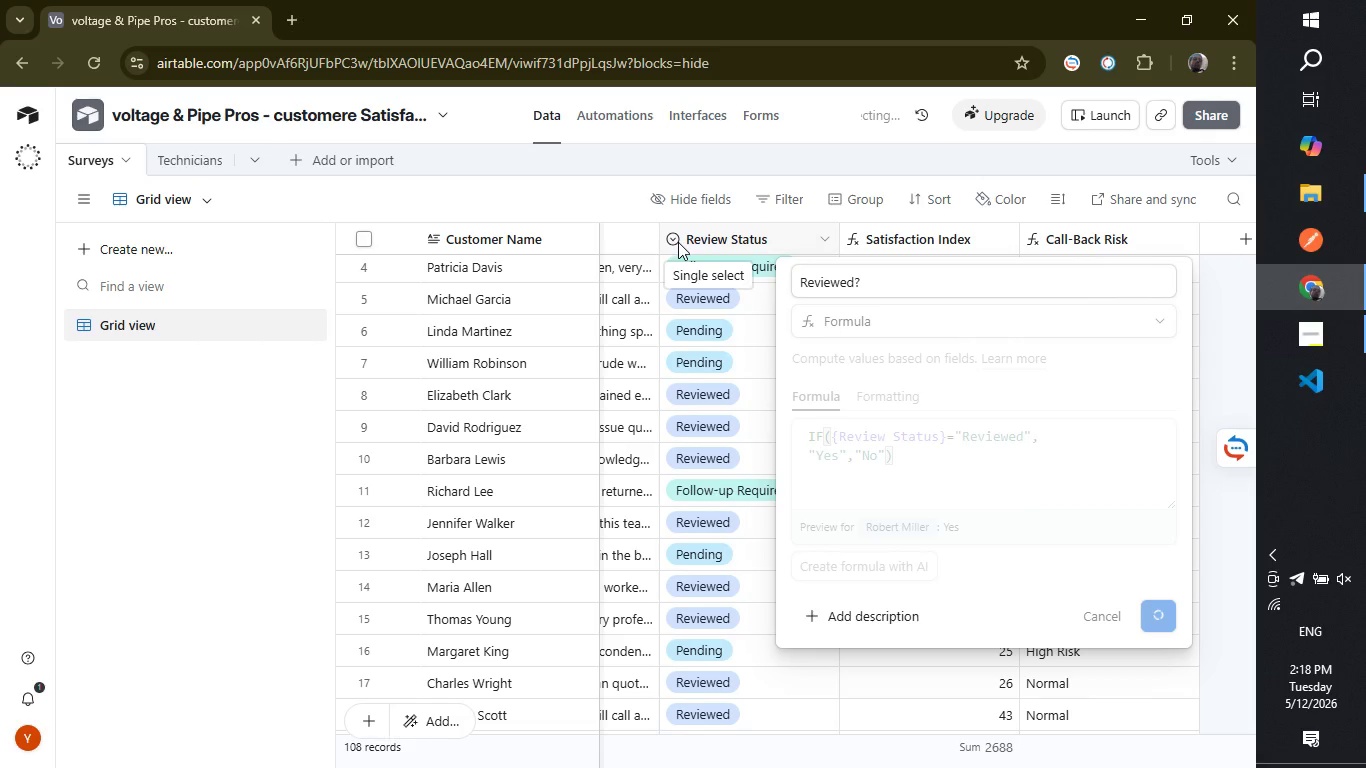 
double_click([467, 130])
 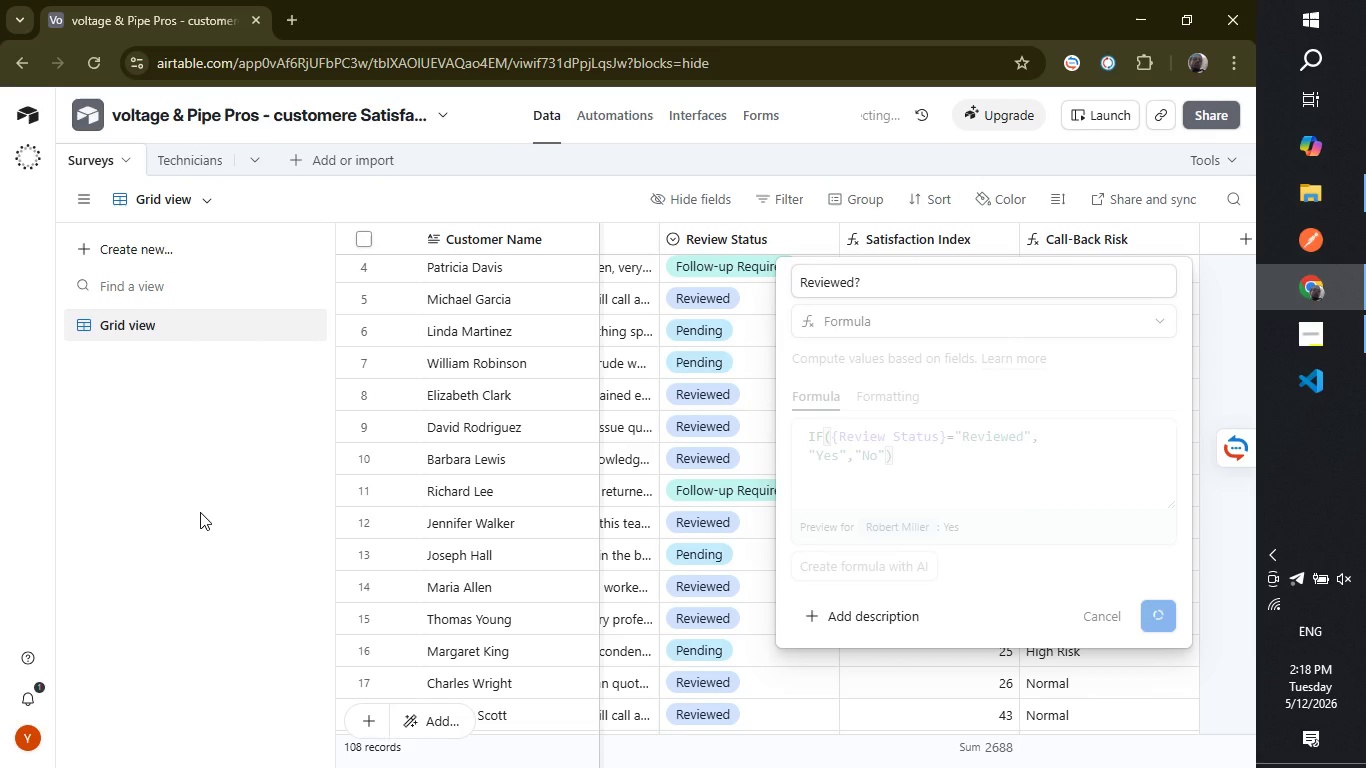 
left_click([200, 512])
 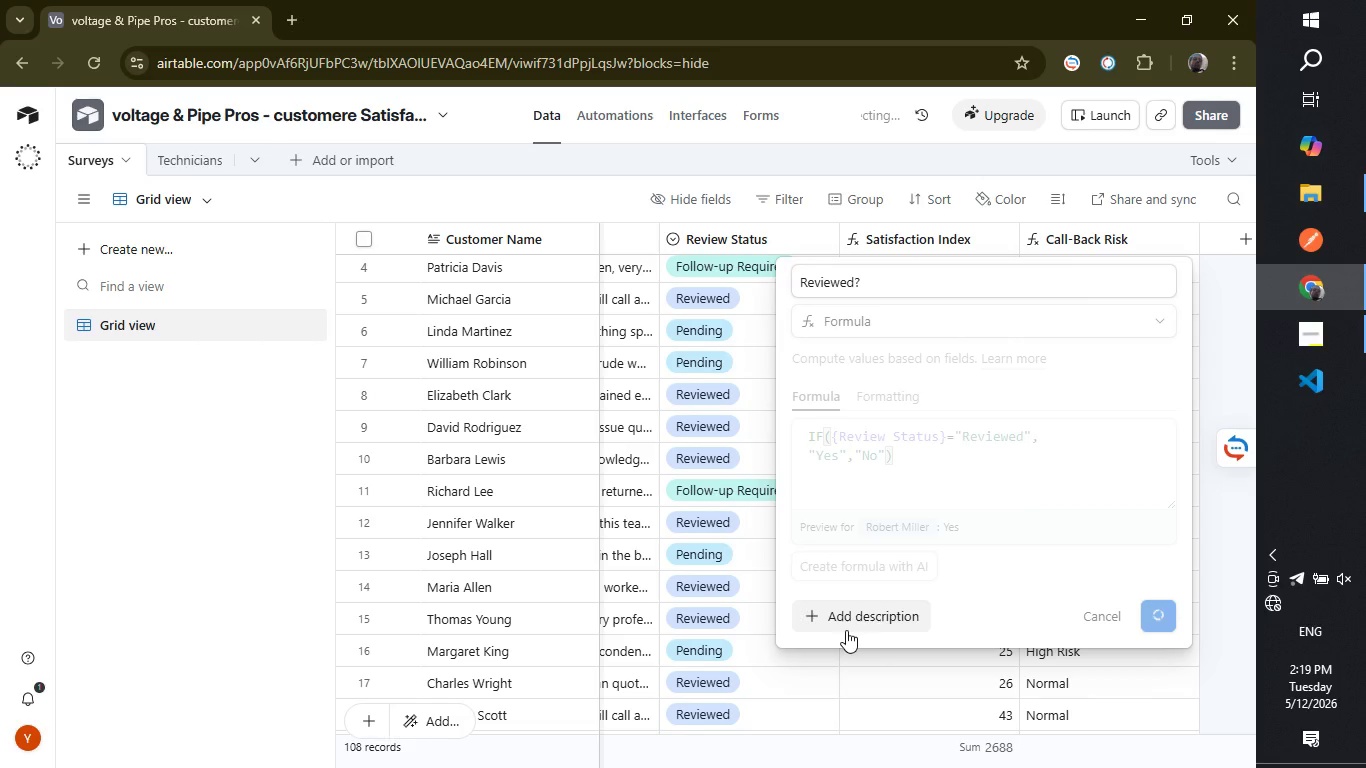 
wait(113.36)
 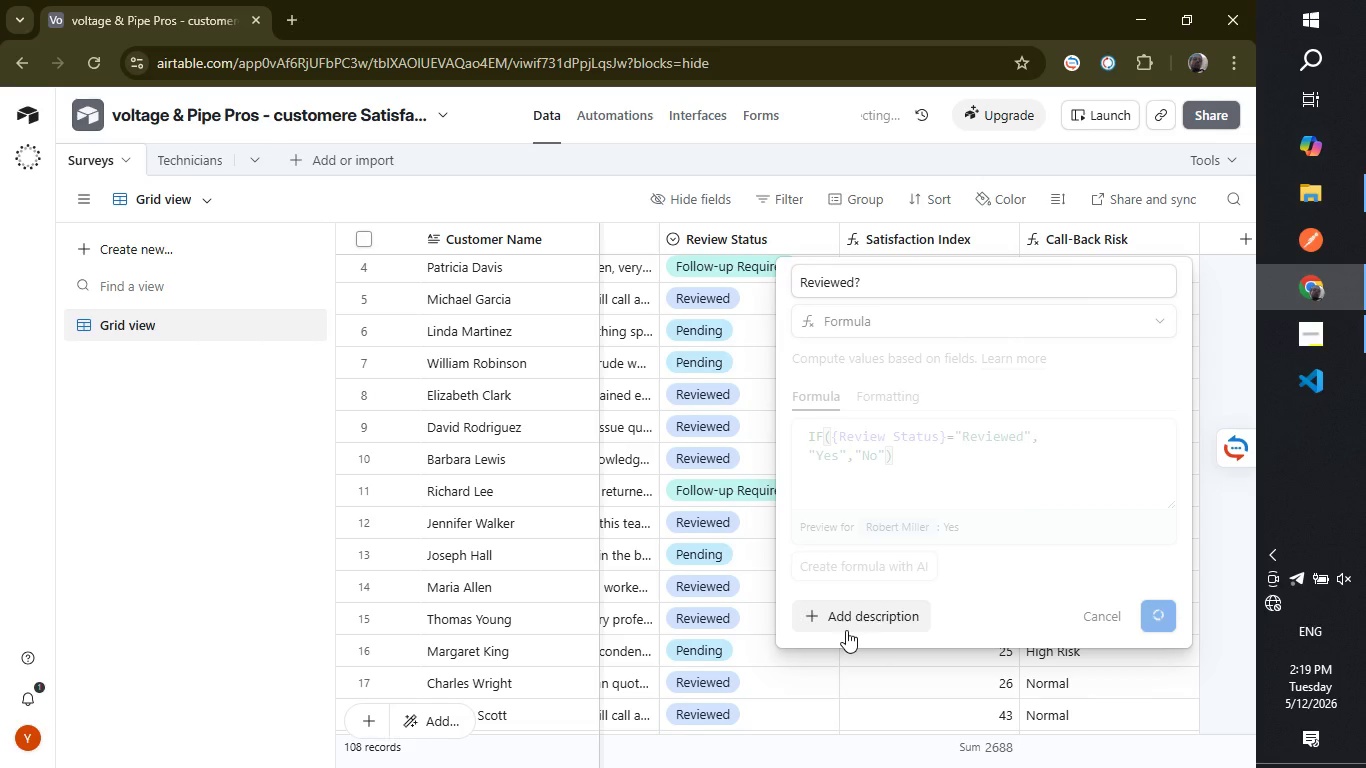 
left_click([1274, 598])
 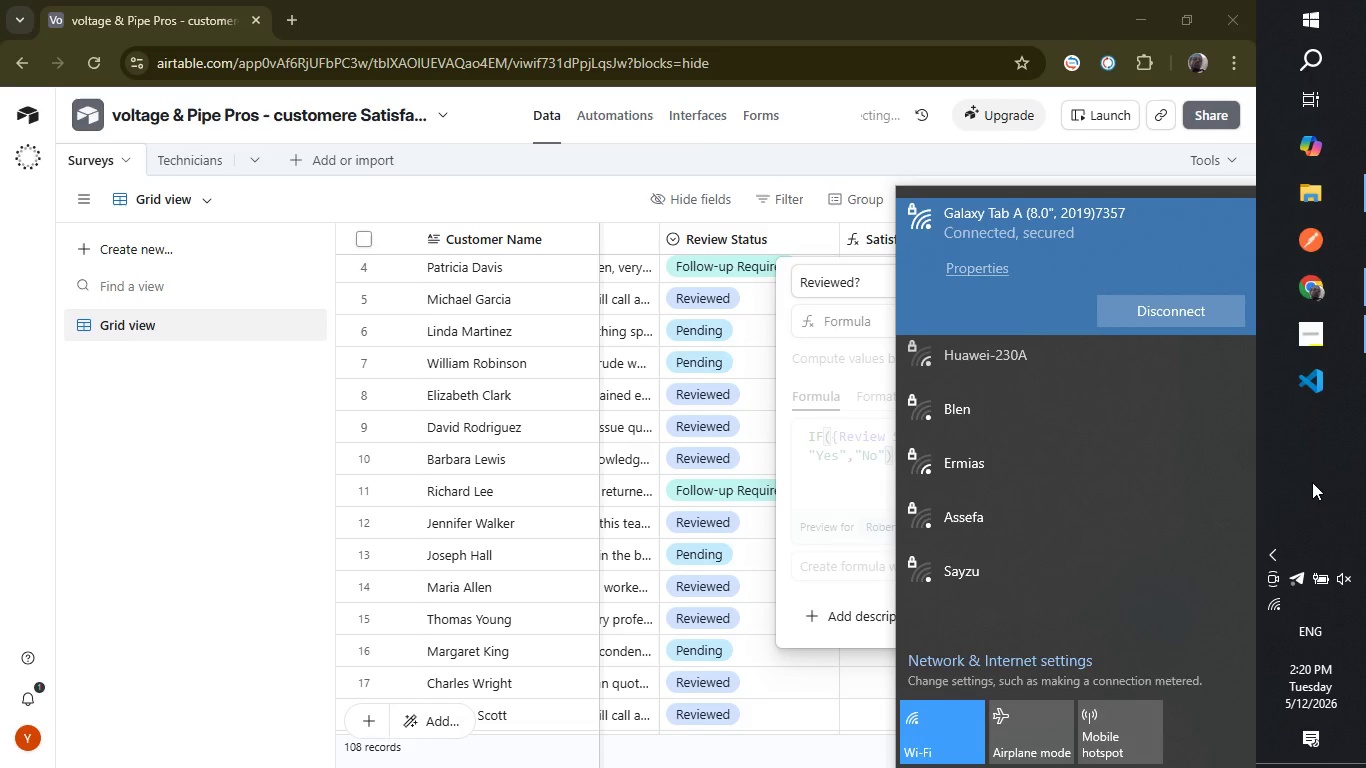 
left_click([1312, 485])
 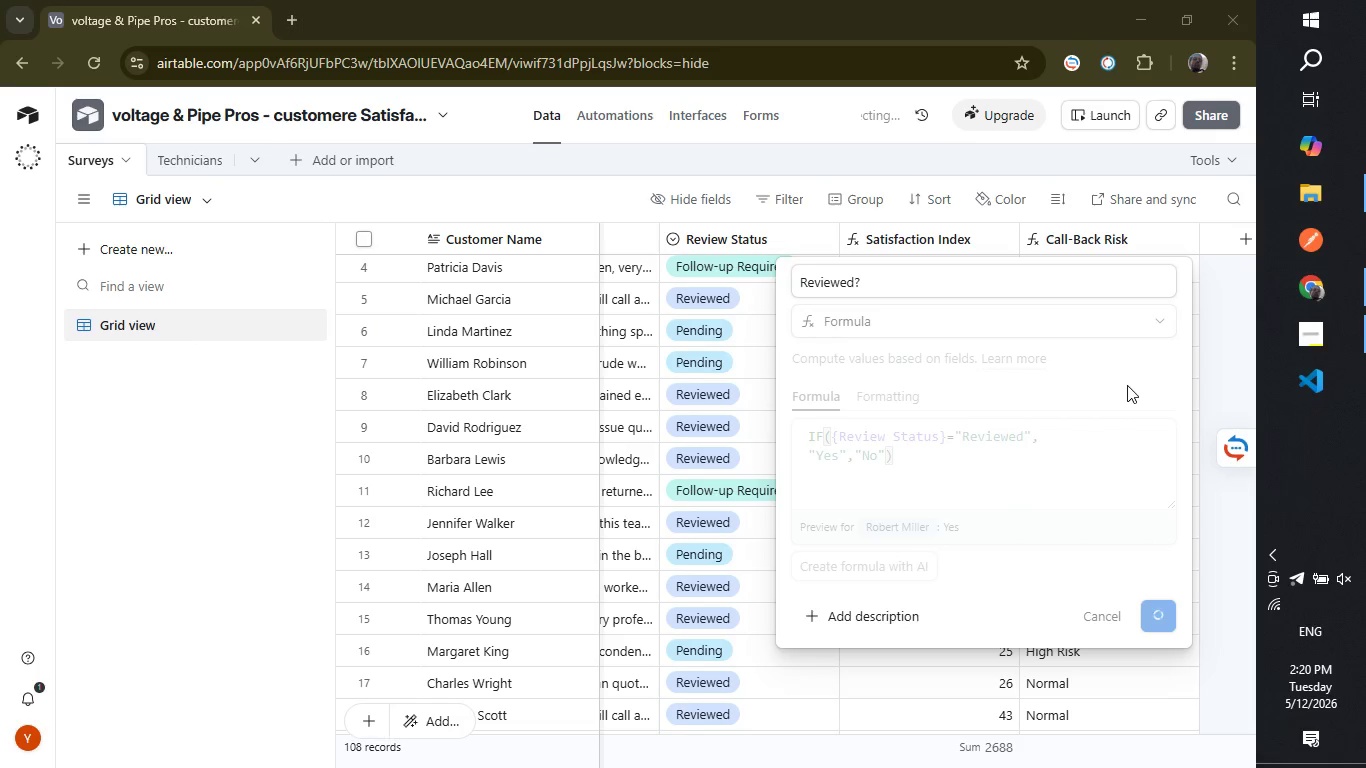 
left_click([1269, 344])